 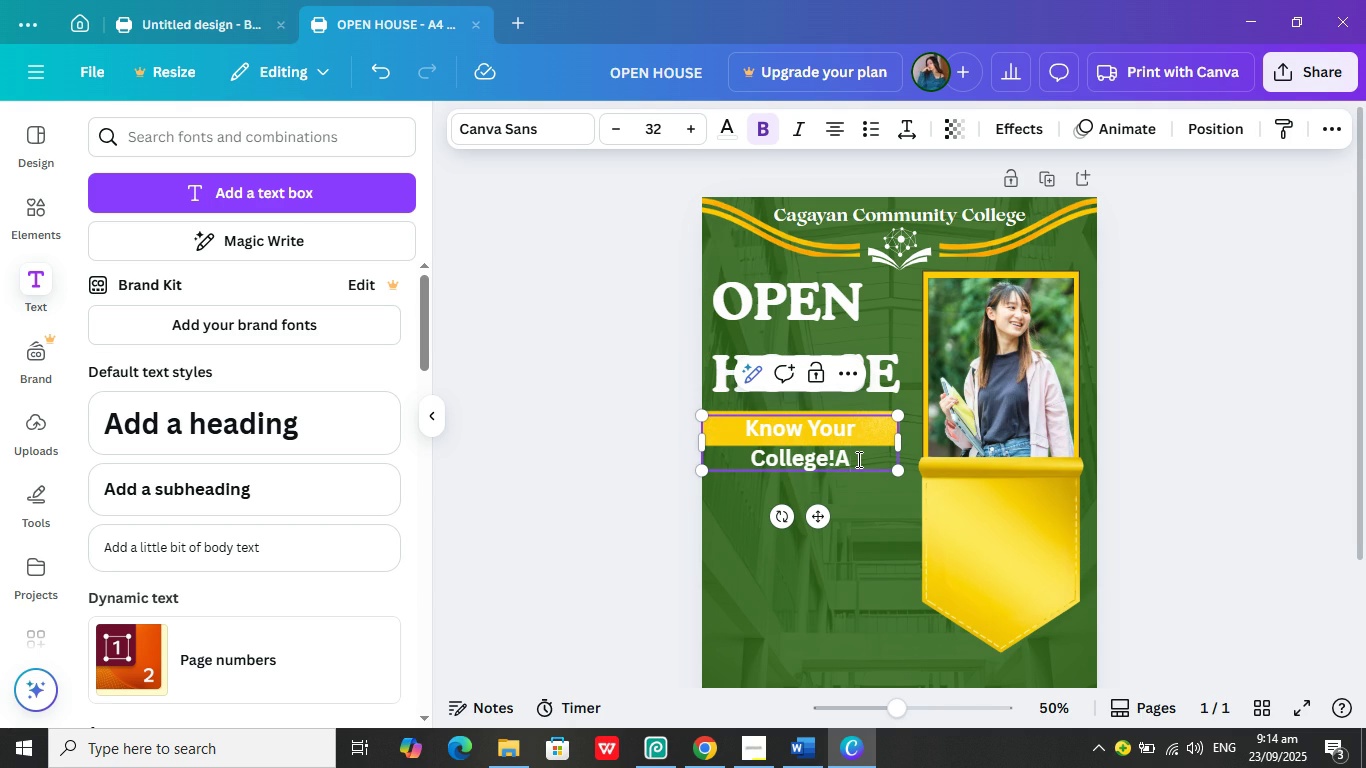 
key(Backspace)
 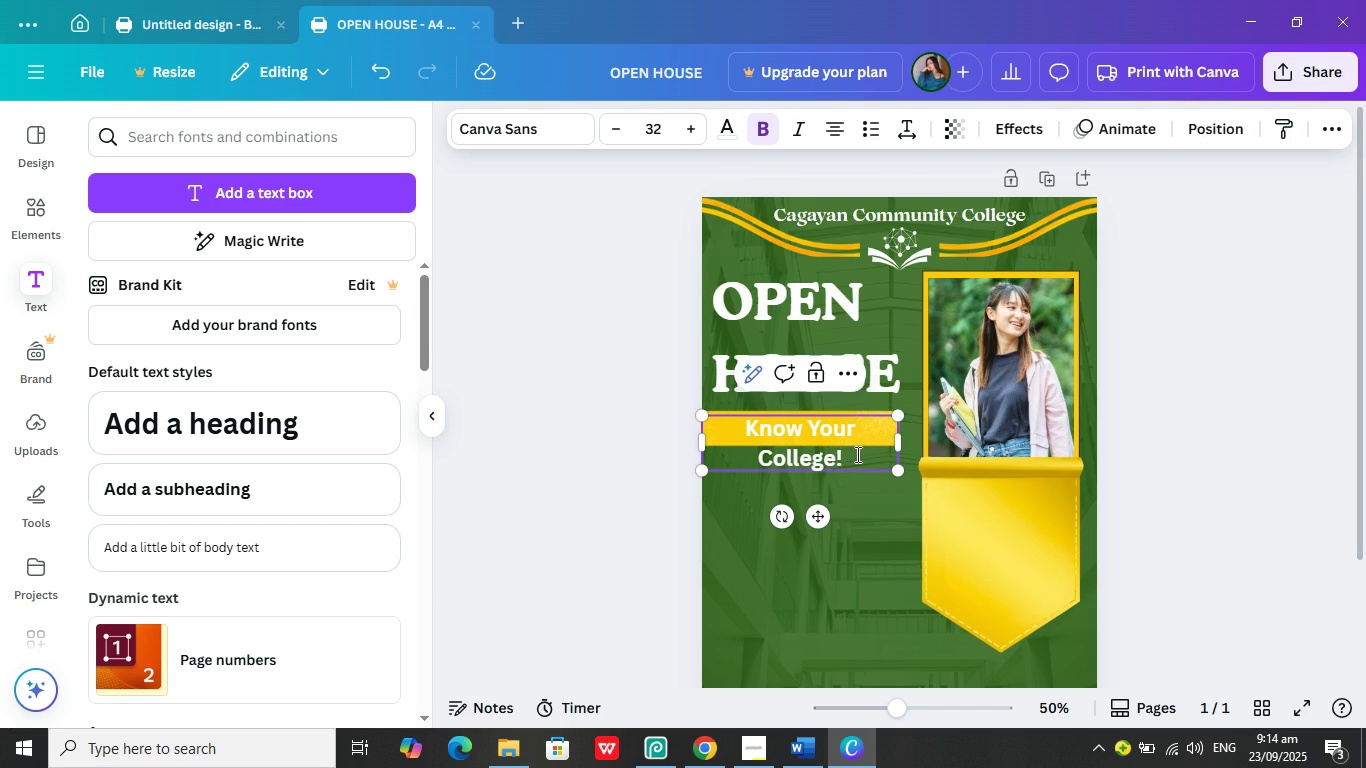 
key(Control+ControlLeft)
 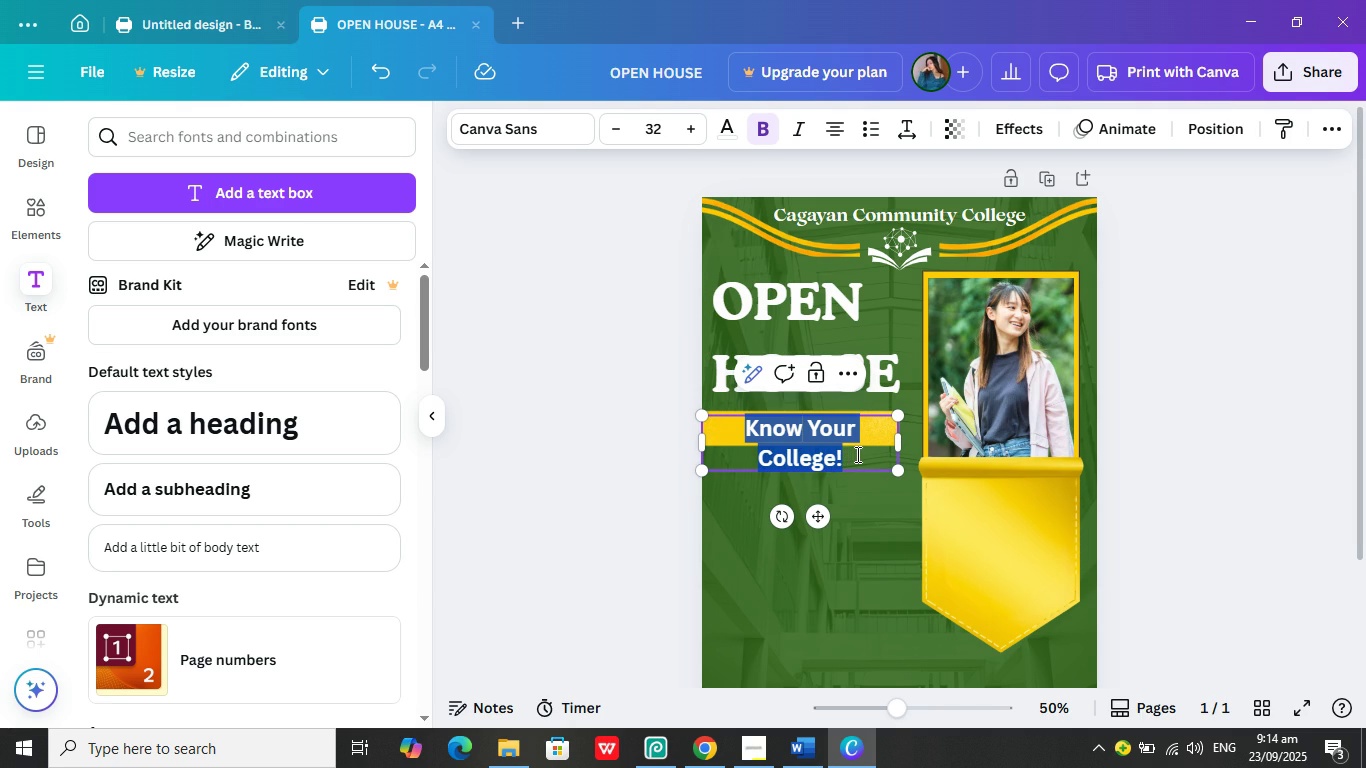 
key(Control+A)
 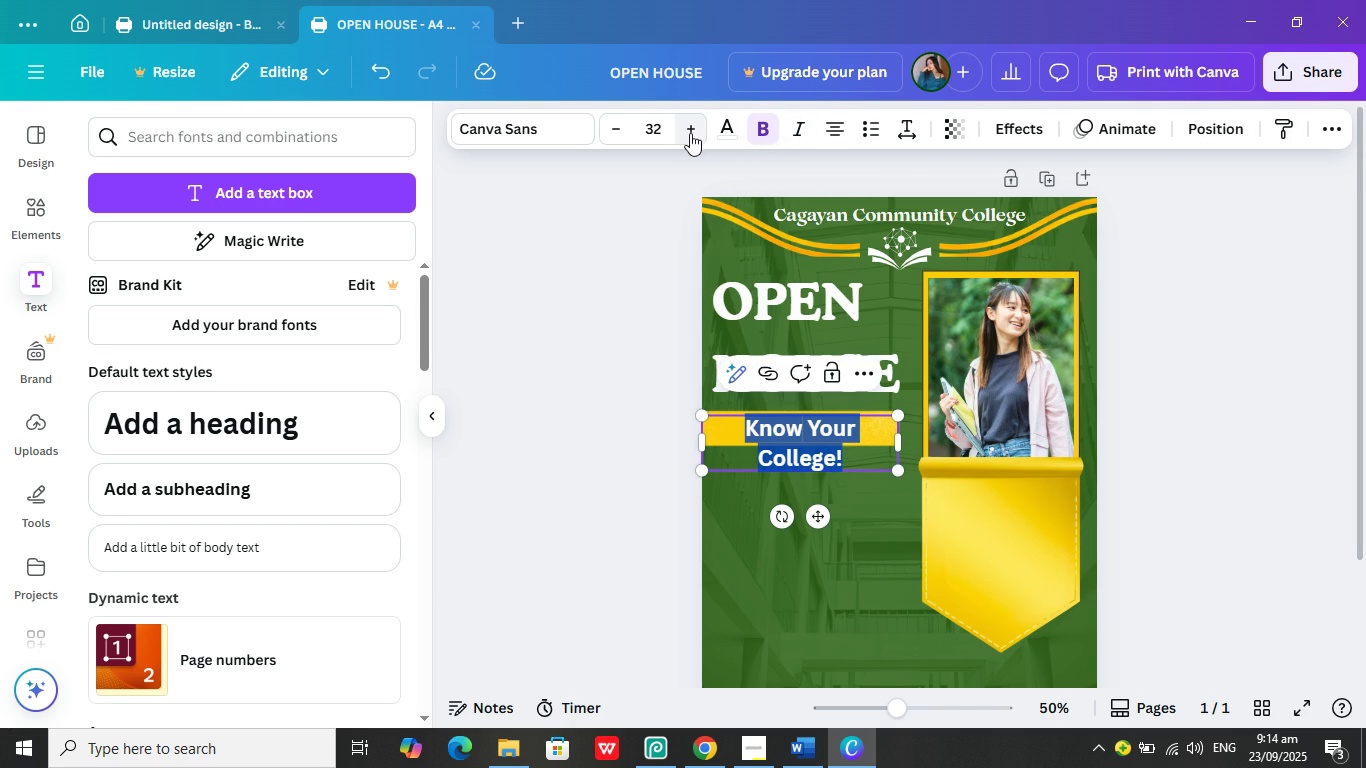 
left_click([723, 126])
 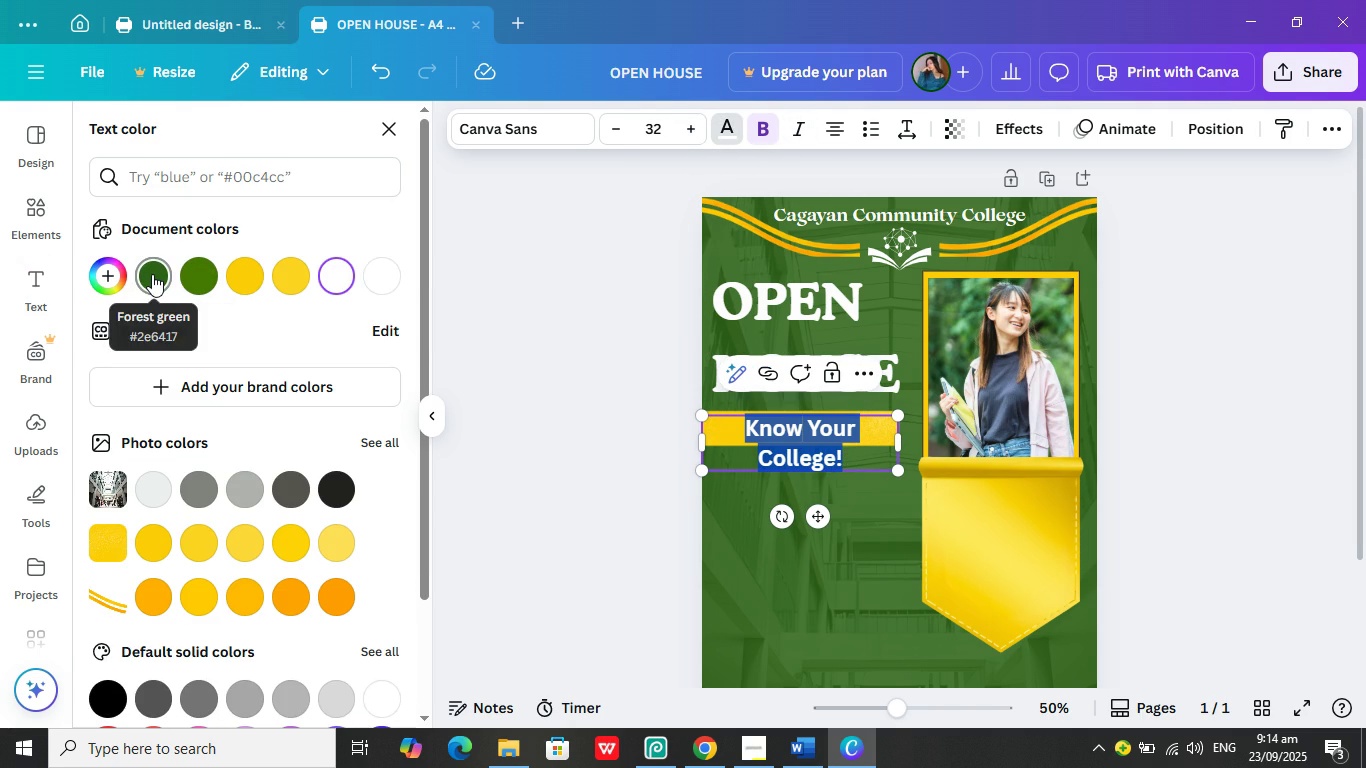 
left_click([152, 274])
 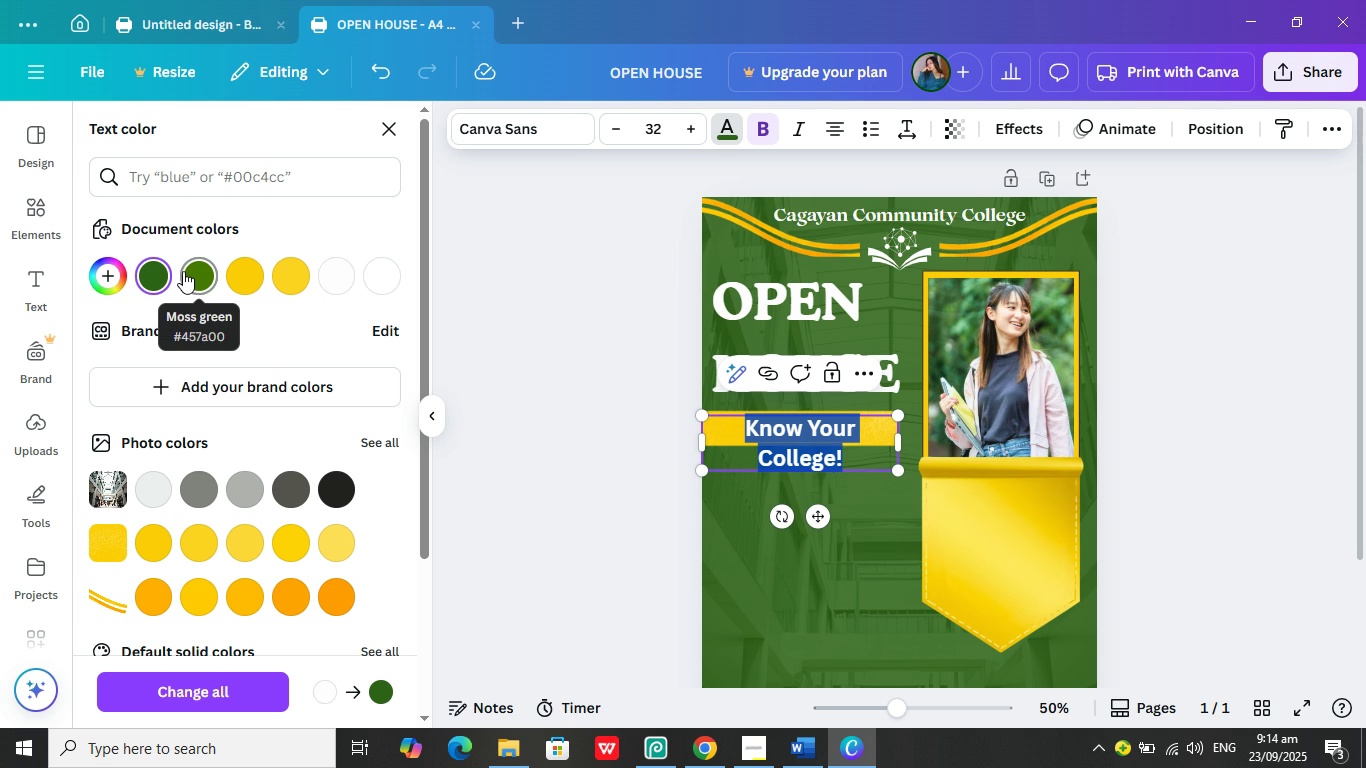 
left_click([185, 271])
 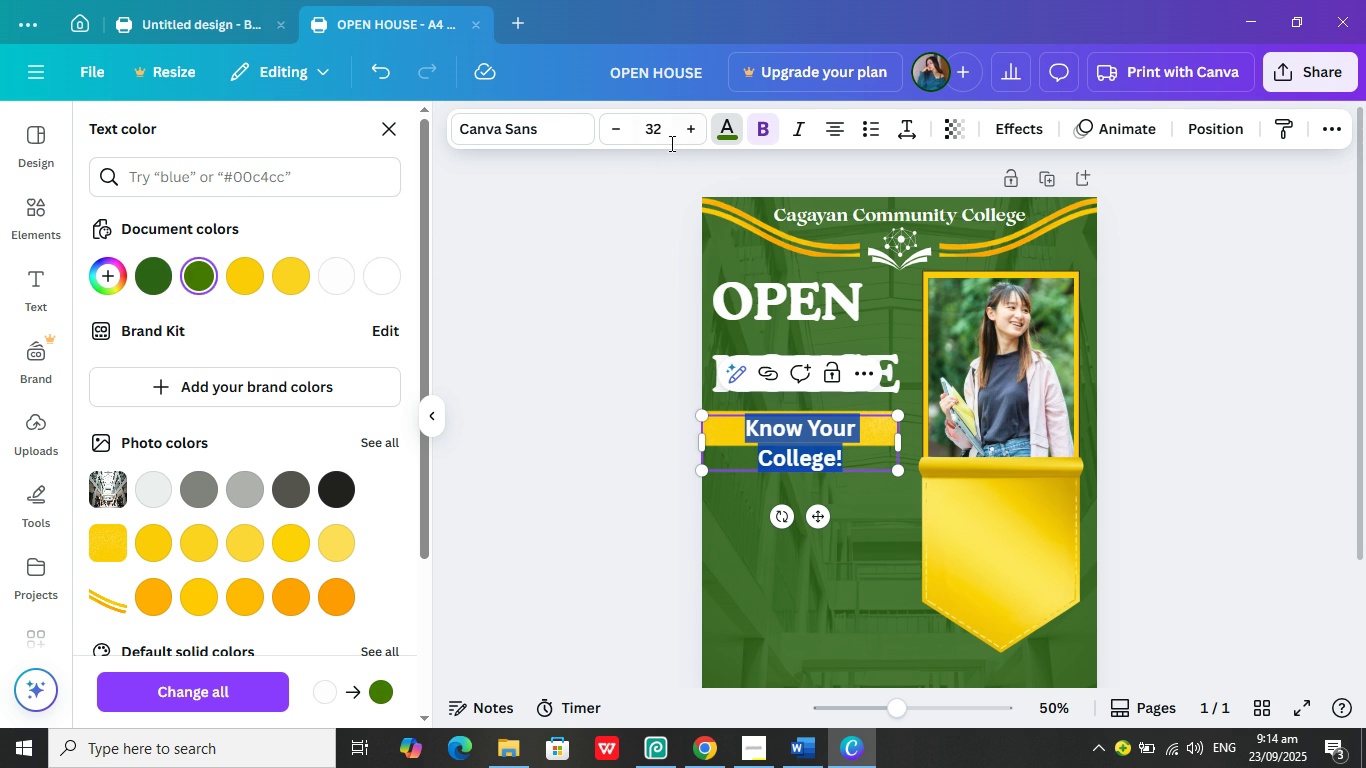 
left_click([629, 271])
 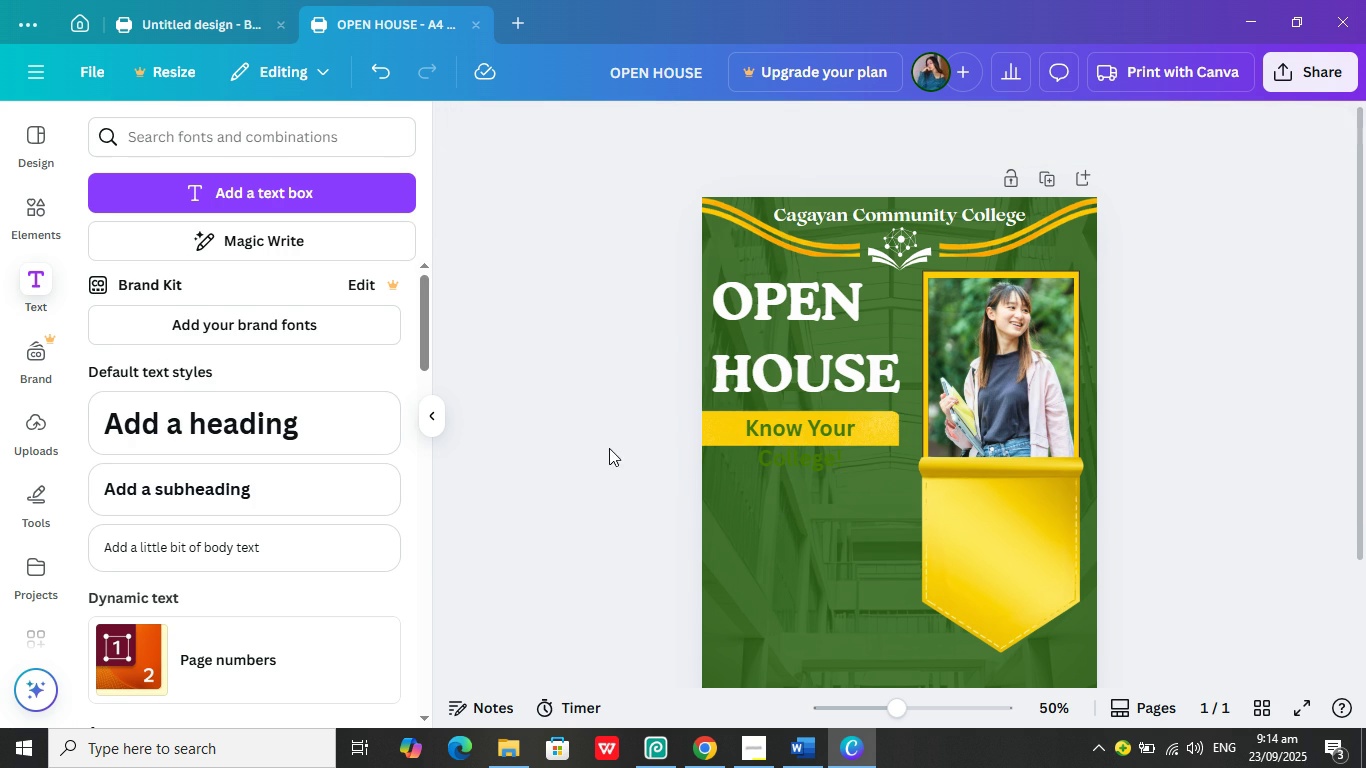 
left_click([609, 443])
 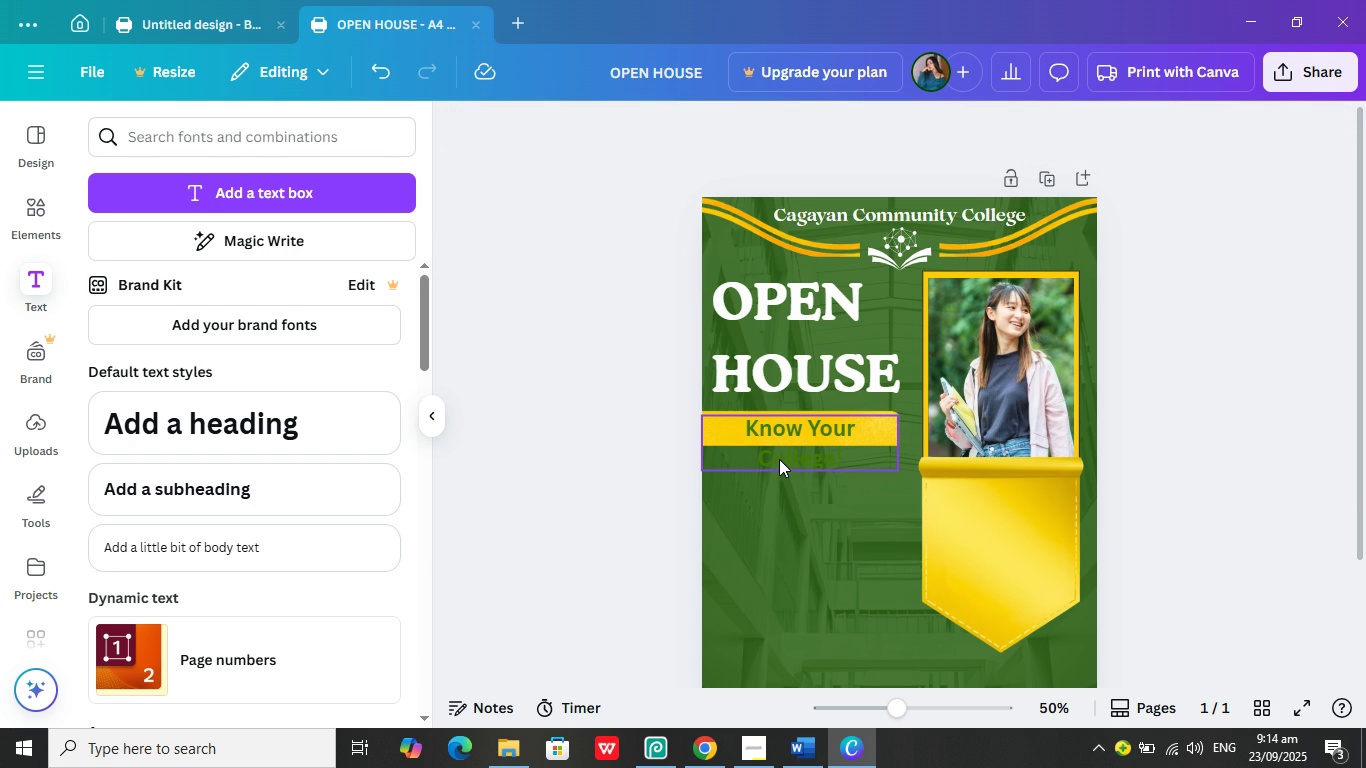 
left_click([779, 459])
 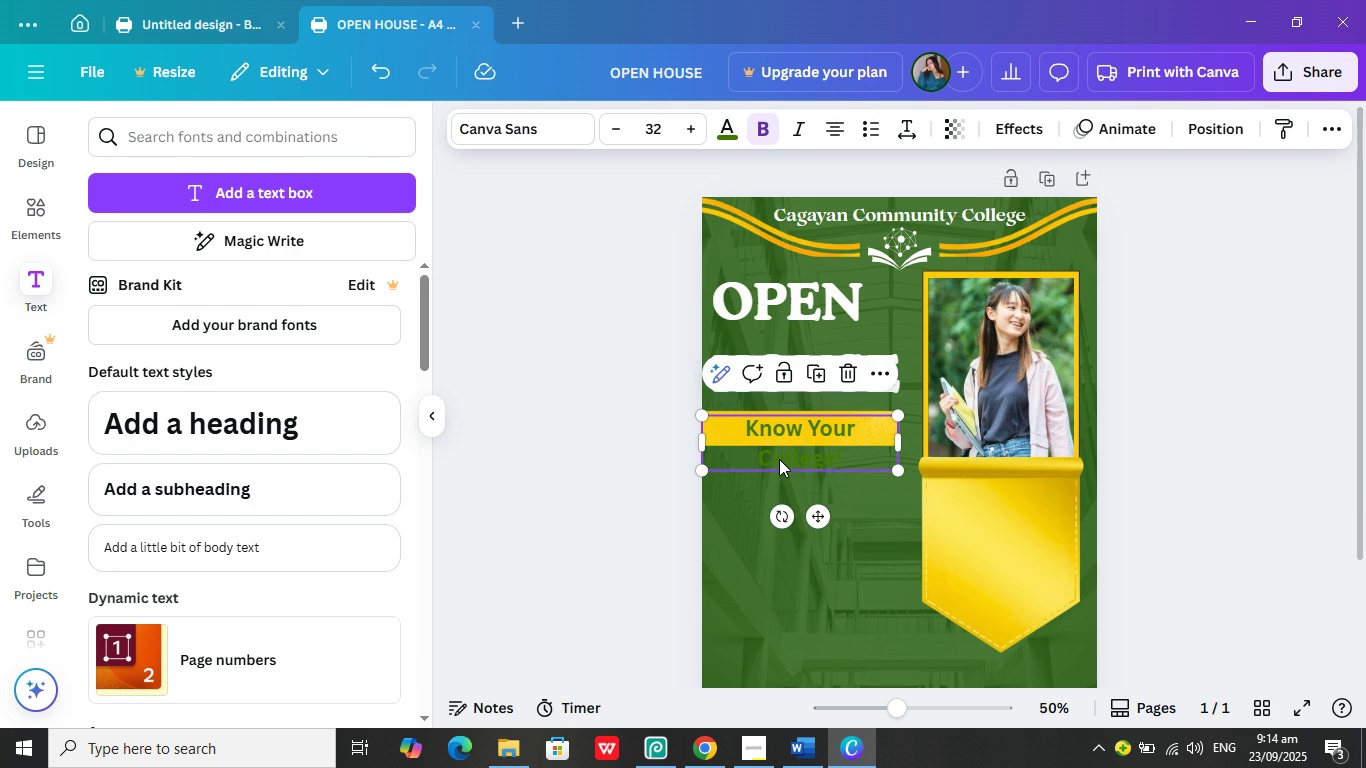 
left_click([779, 459])